 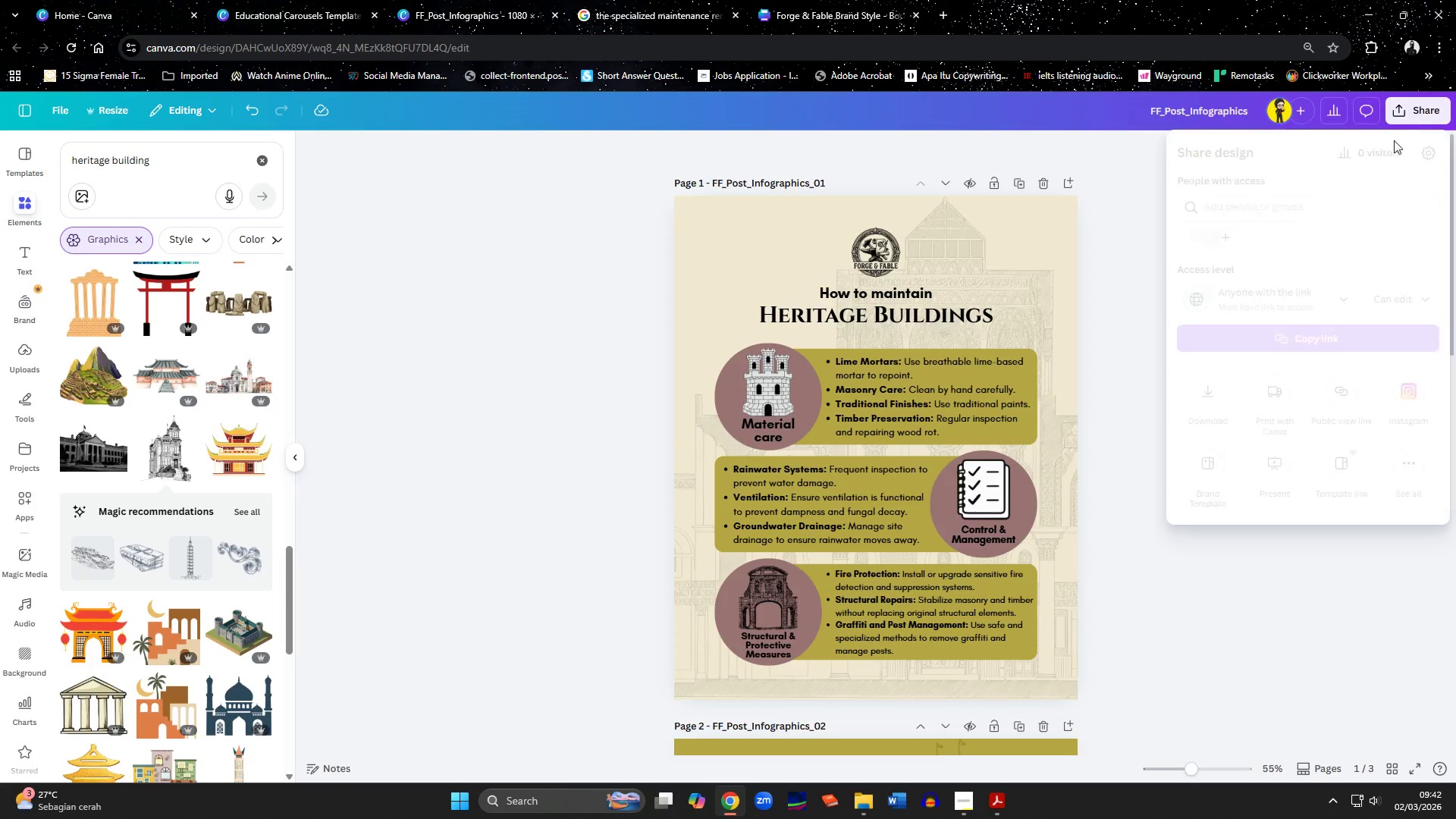 
left_click([1213, 391])
 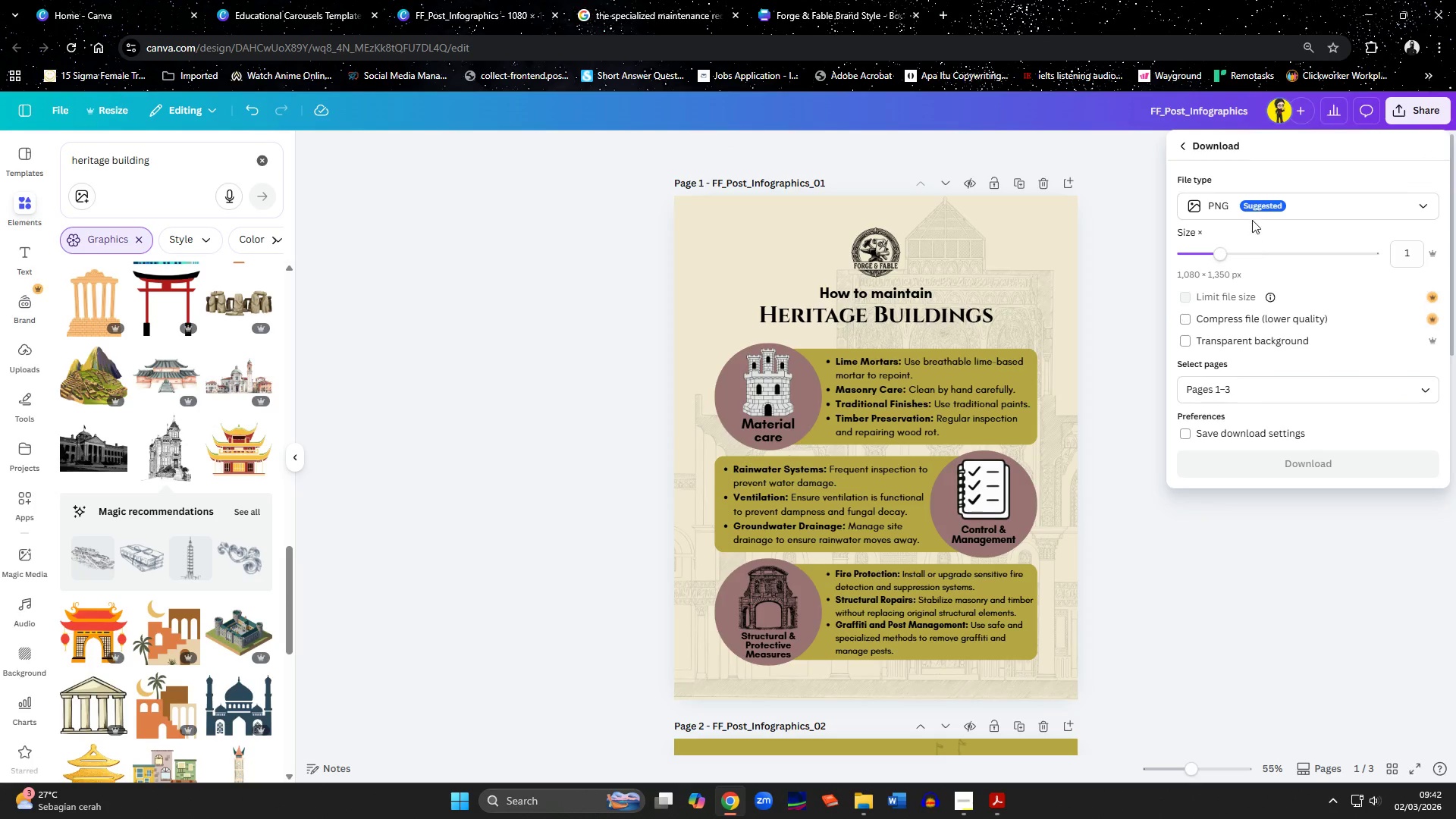 
left_click([1252, 212])
 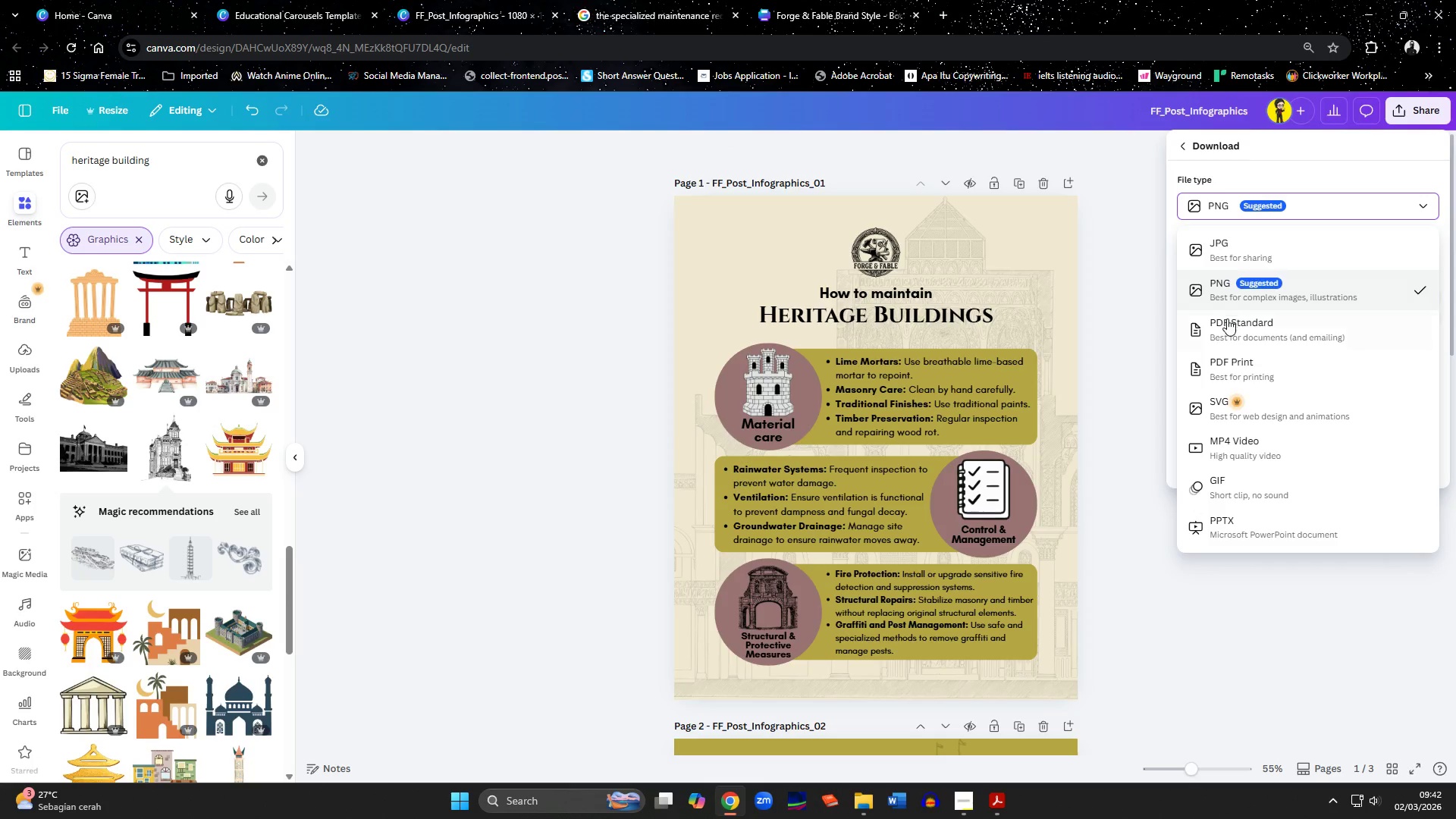 
left_click([1227, 323])
 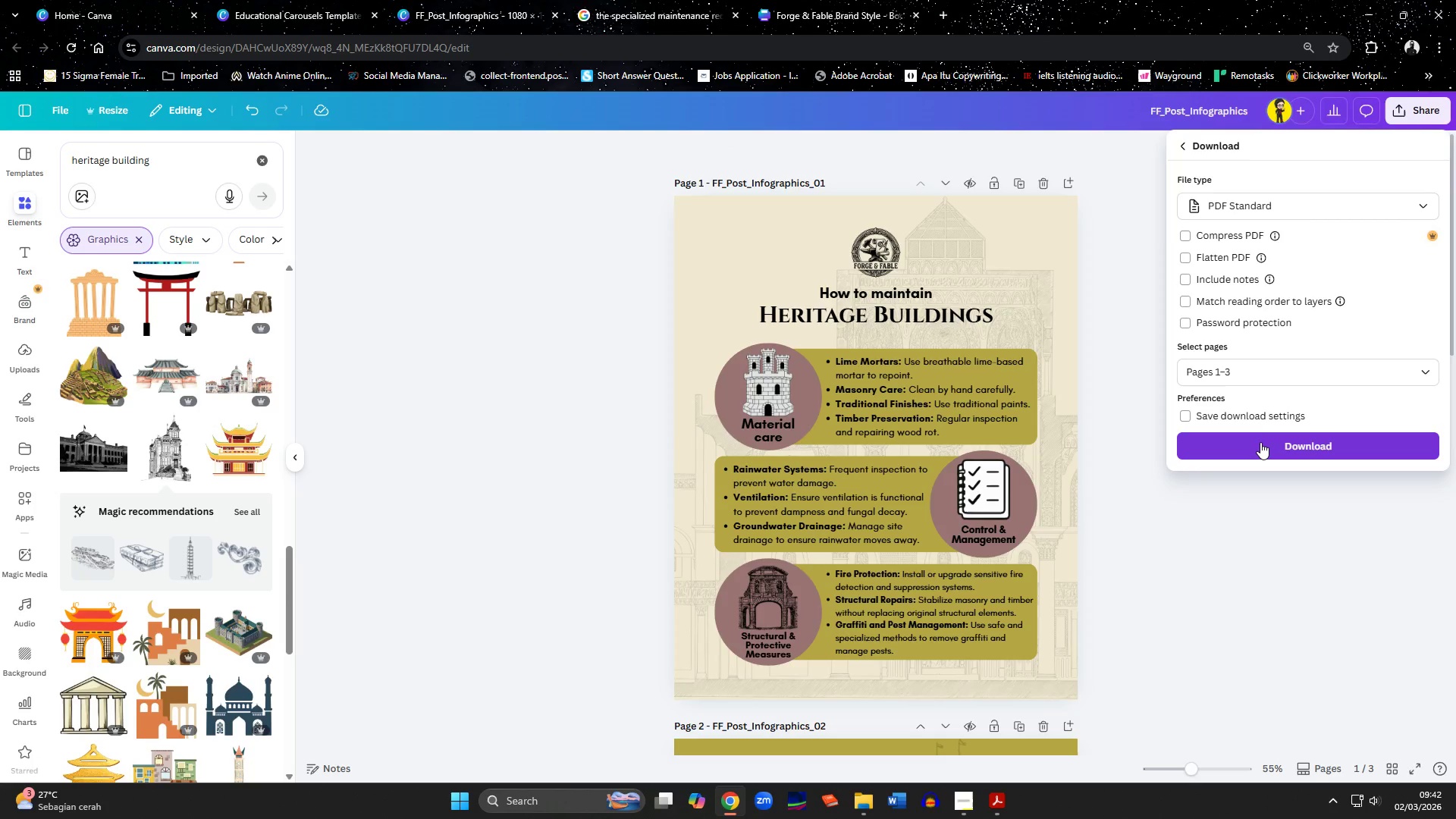 
left_click([1260, 442])
 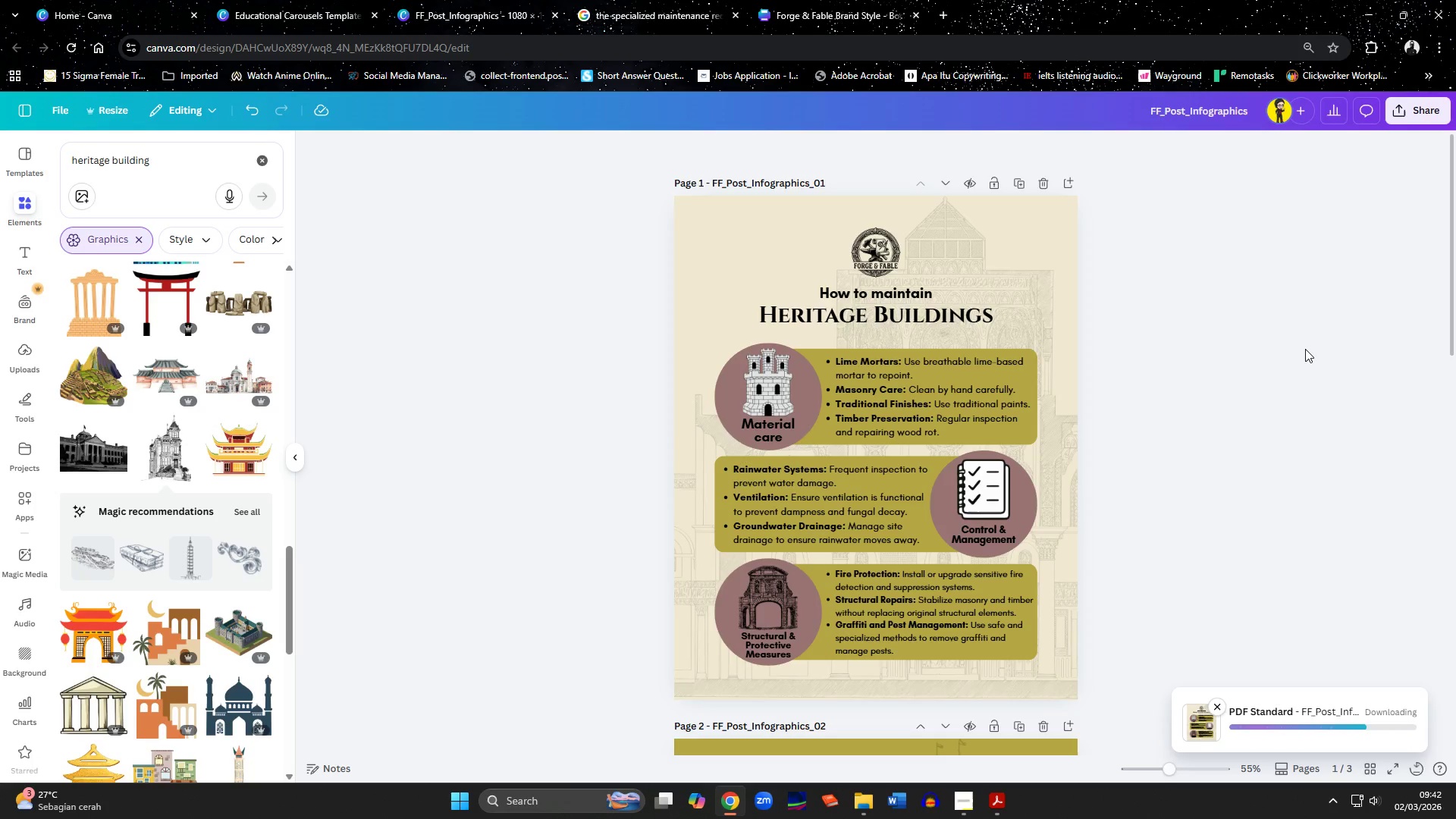 
wait(12.98)
 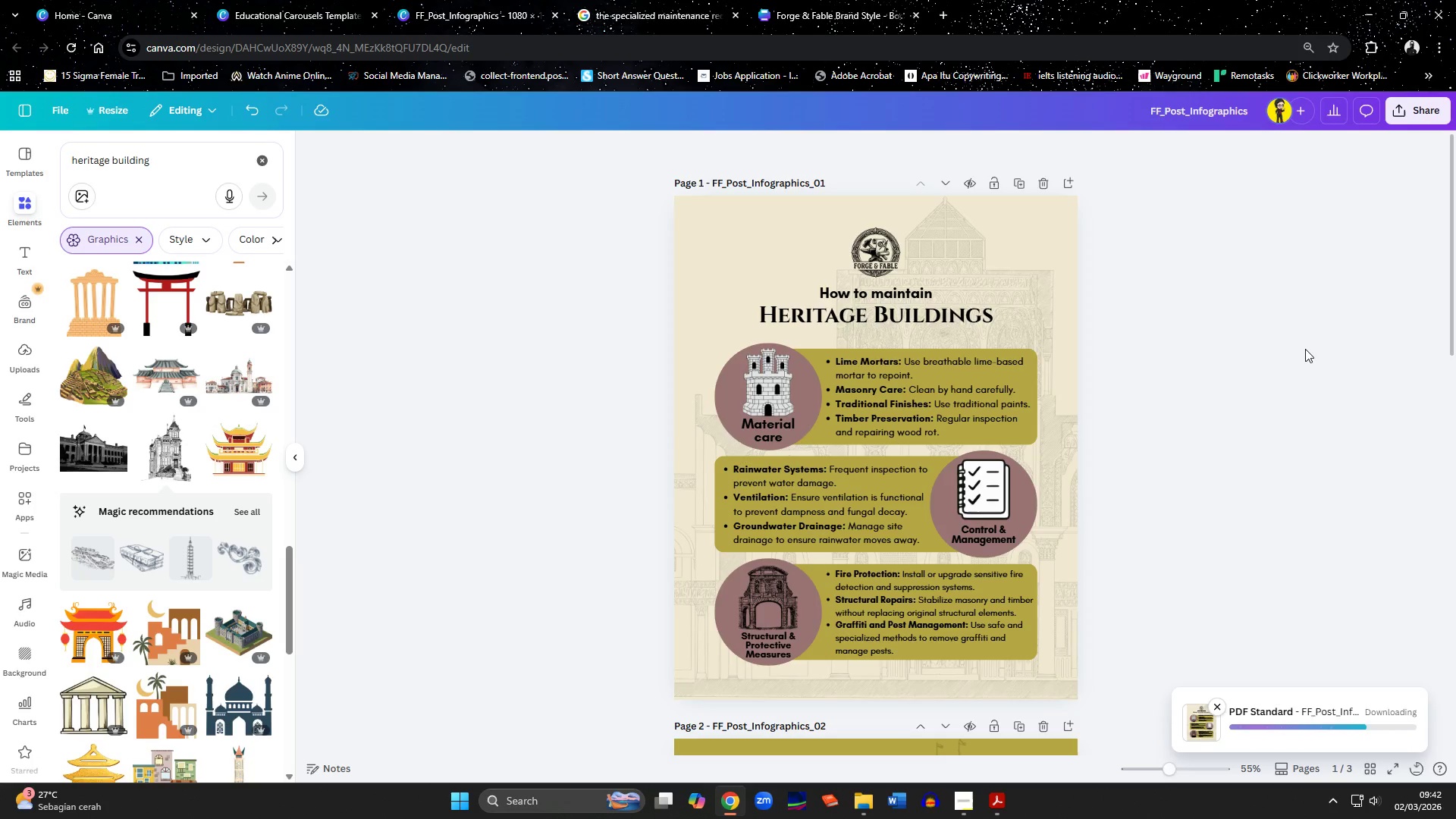 
left_click([669, 448])
 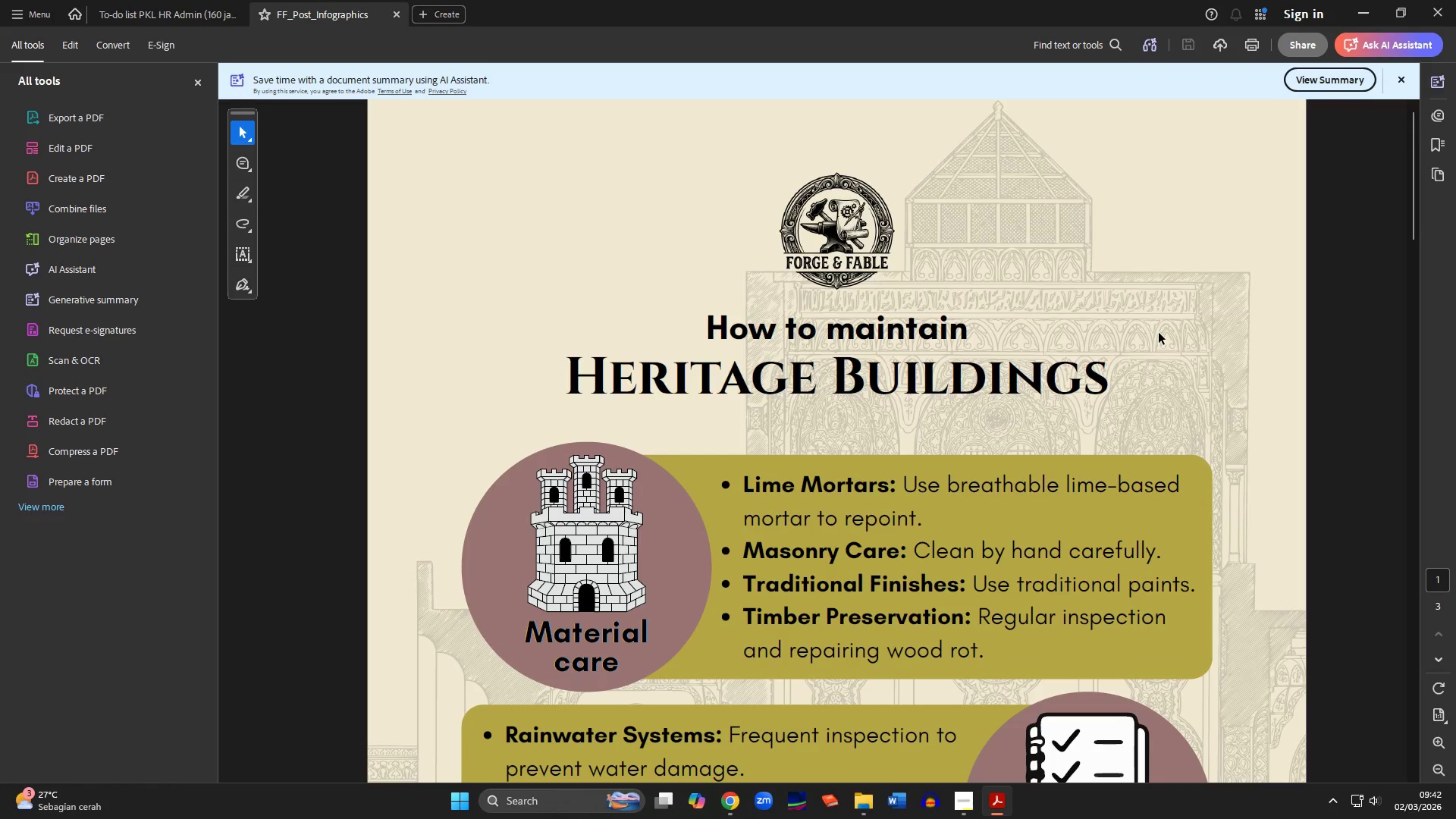 
hold_key(key=ControlLeft, duration=1.14)
scroll: coordinate [1159, 333], scroll_direction: down, amount: 3.0
 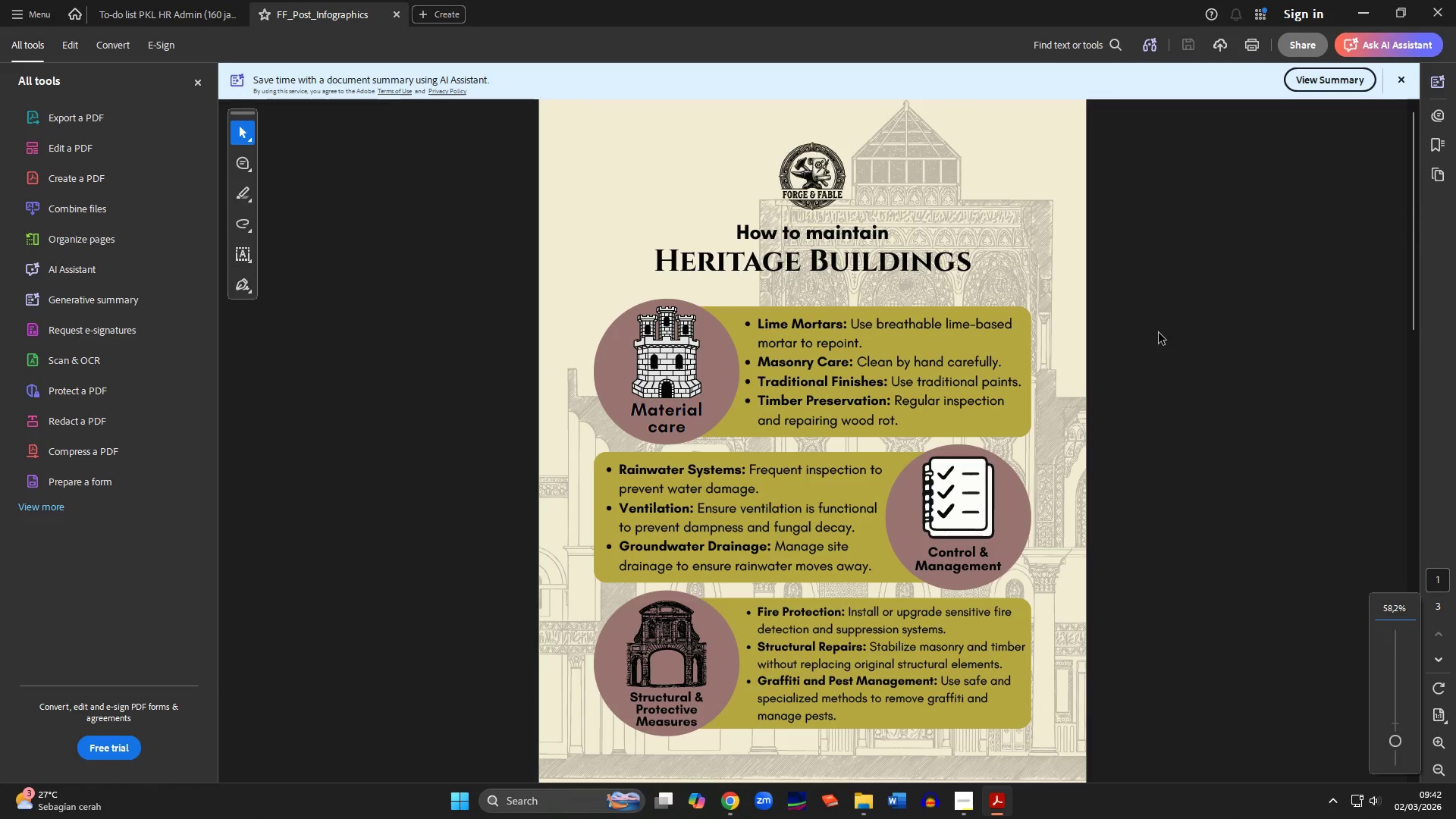 
hold_key(key=ControlLeft, duration=0.91)
scroll: coordinate [1159, 333], scroll_direction: down, amount: 1.0
 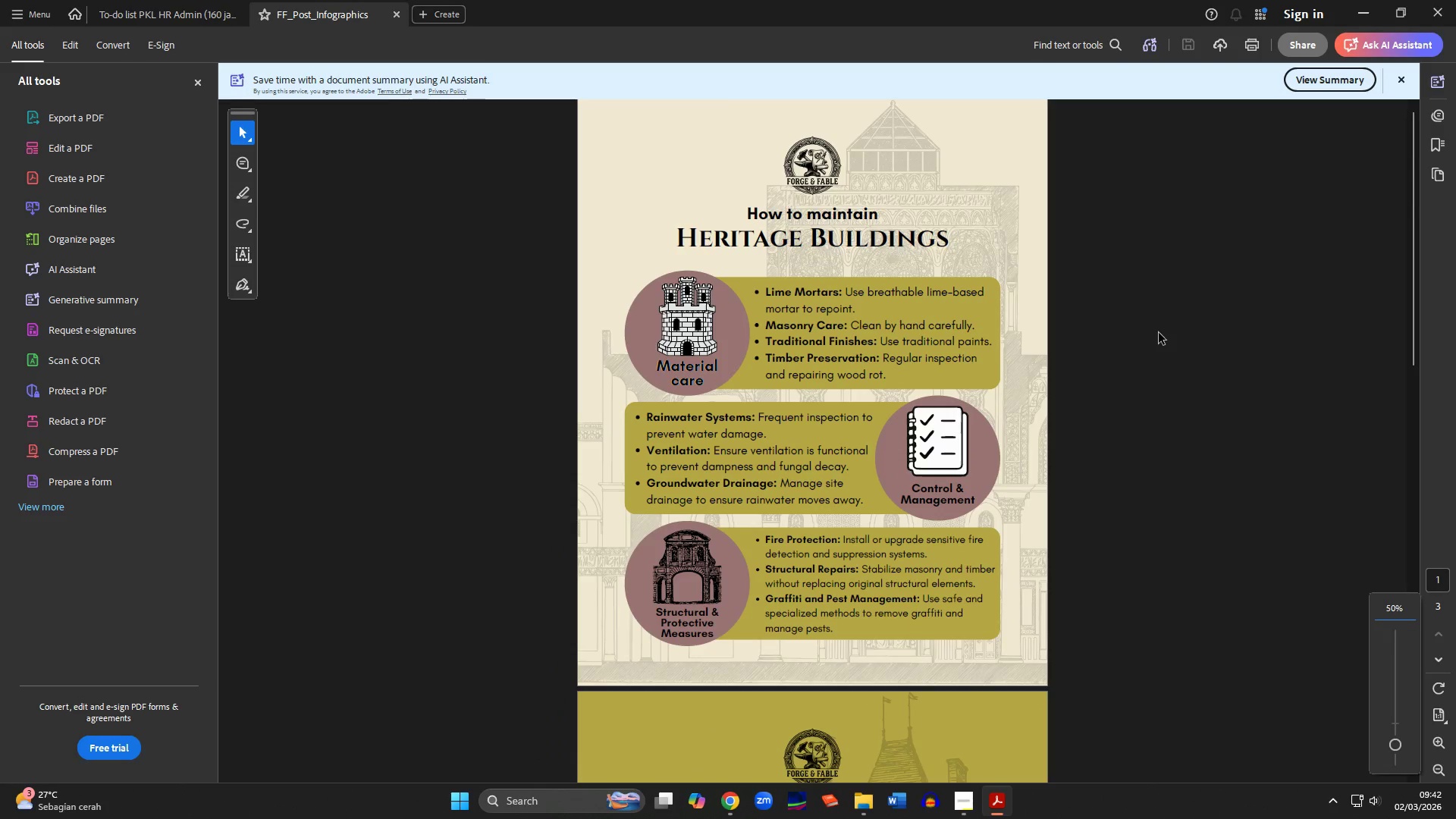 
scroll: coordinate [1159, 333], scroll_direction: up, amount: 4.0
 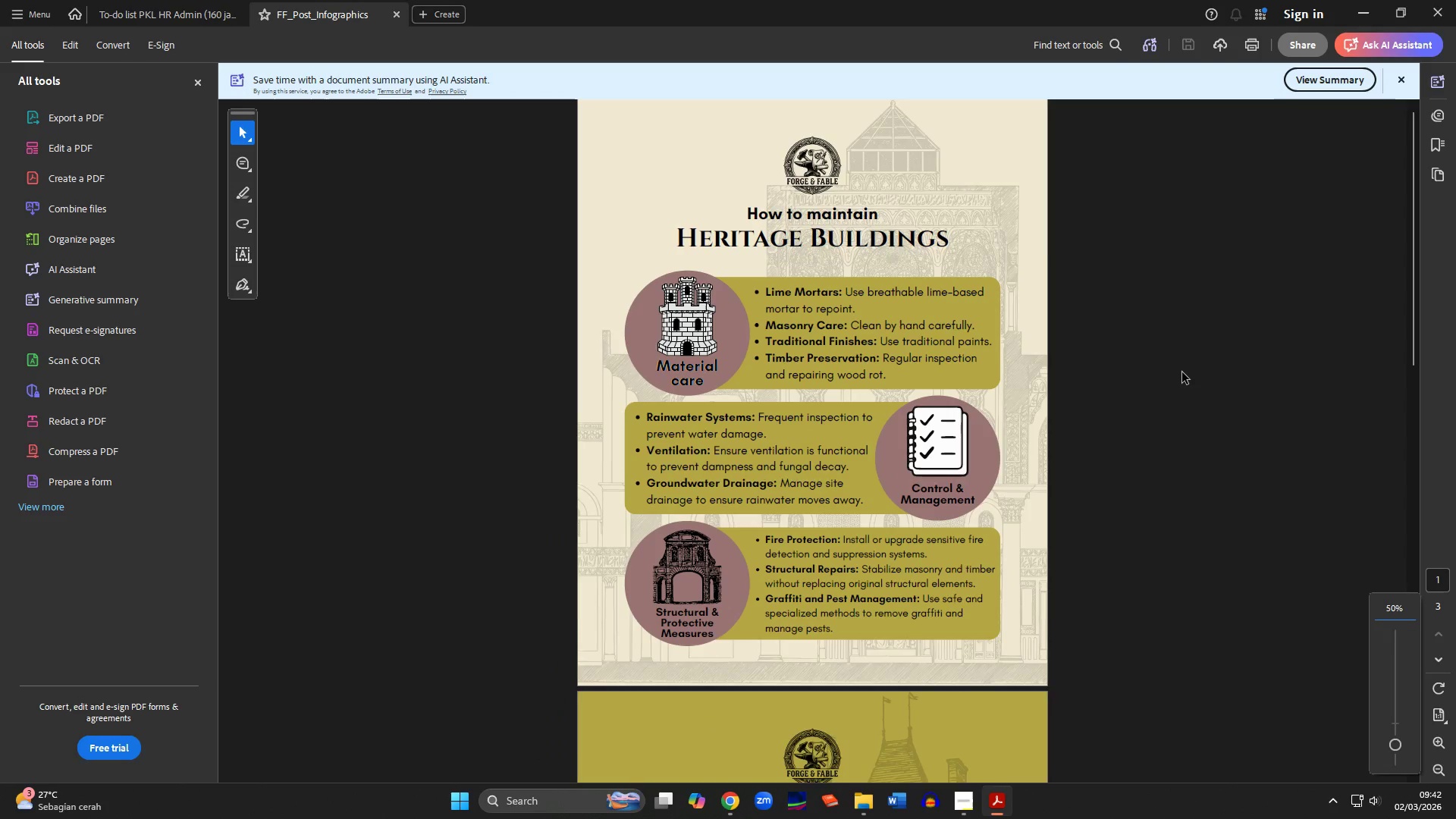 
scroll: coordinate [1180, 425], scroll_direction: down, amount: 31.0
 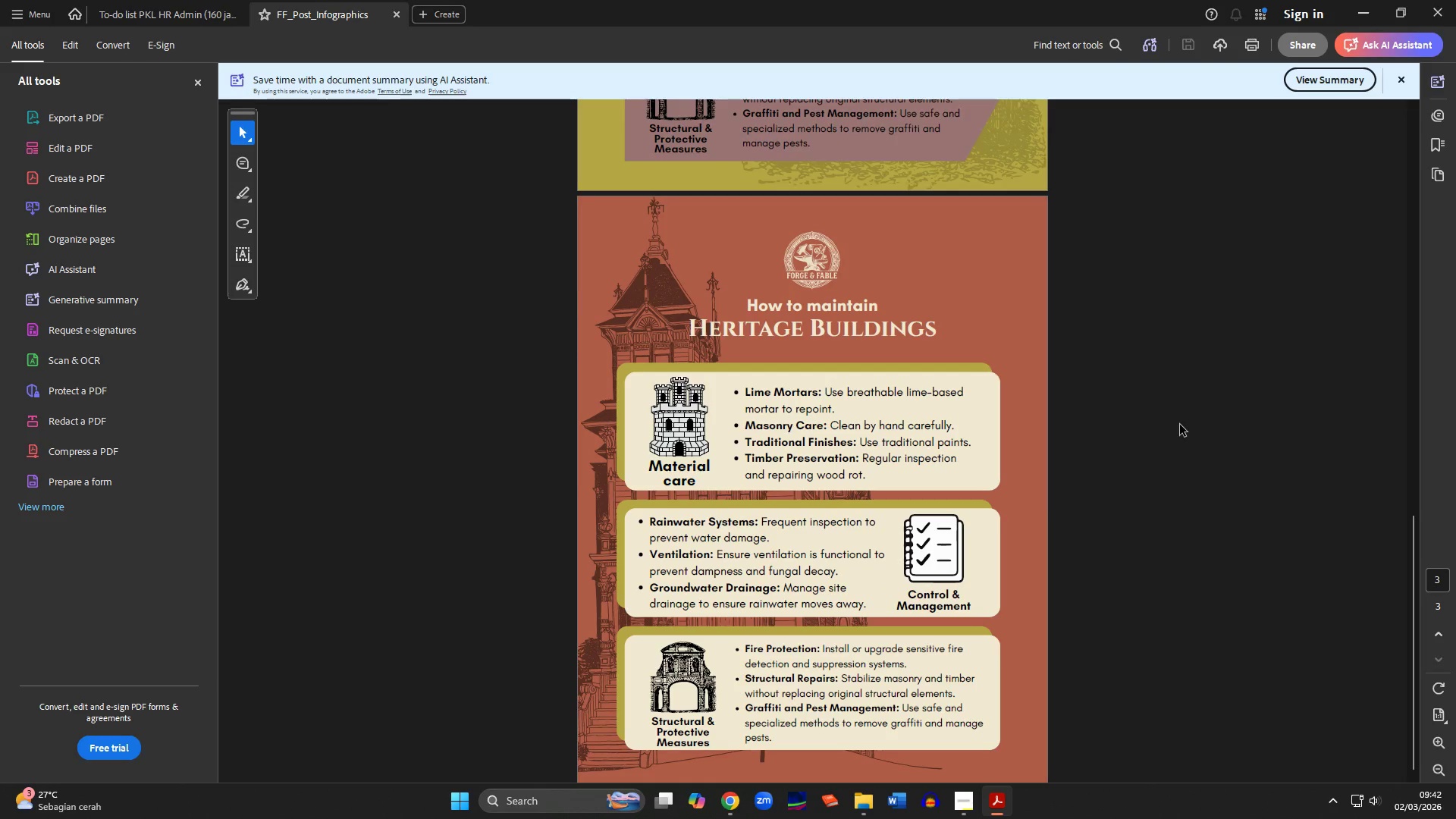 
hold_key(key=ControlLeft, duration=1.5)
scroll: coordinate [1180, 425], scroll_direction: down, amount: 3.0
 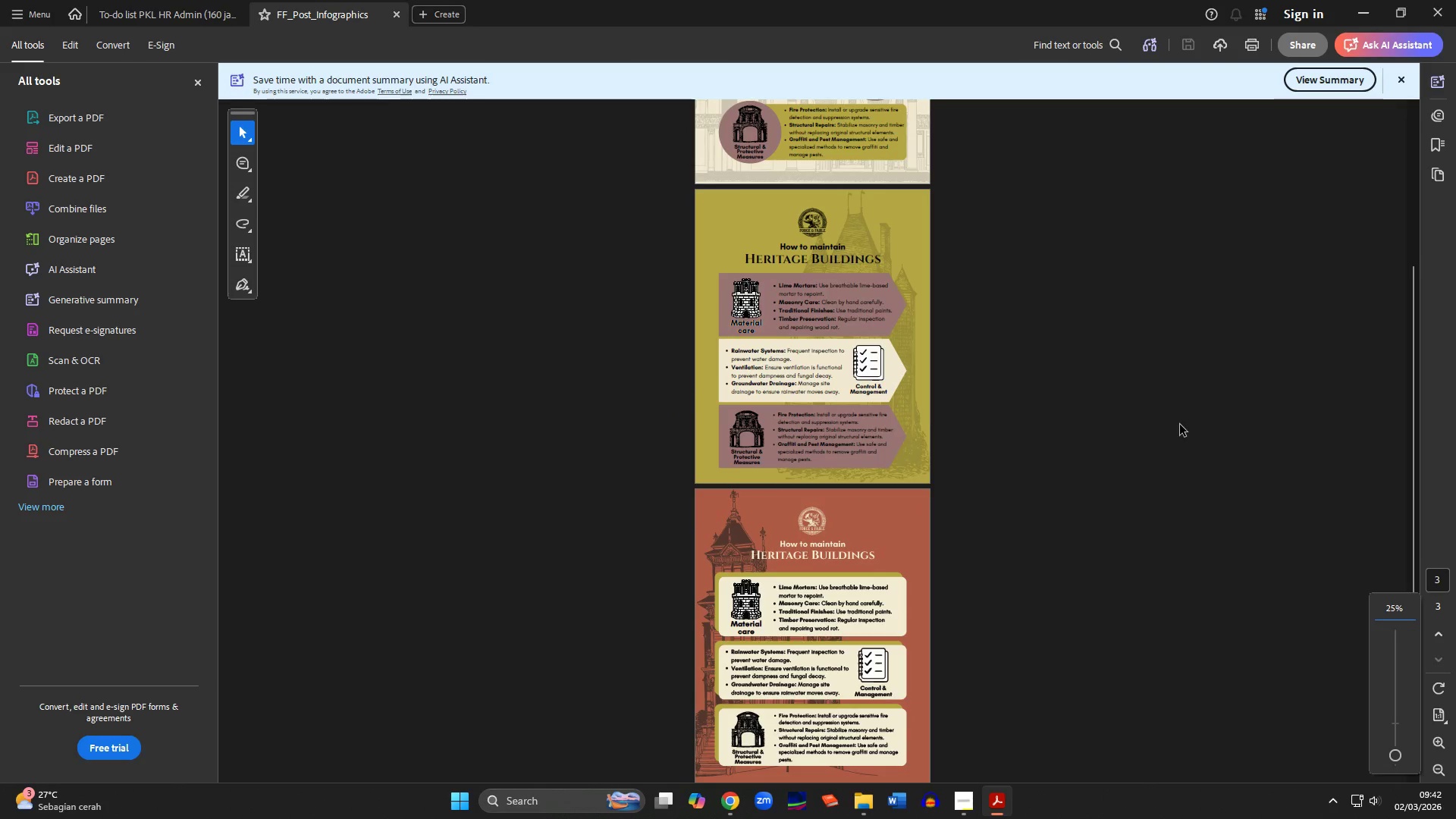 
hold_key(key=ControlLeft, duration=0.34)
scroll: coordinate [1180, 425], scroll_direction: up, amount: 4.0
 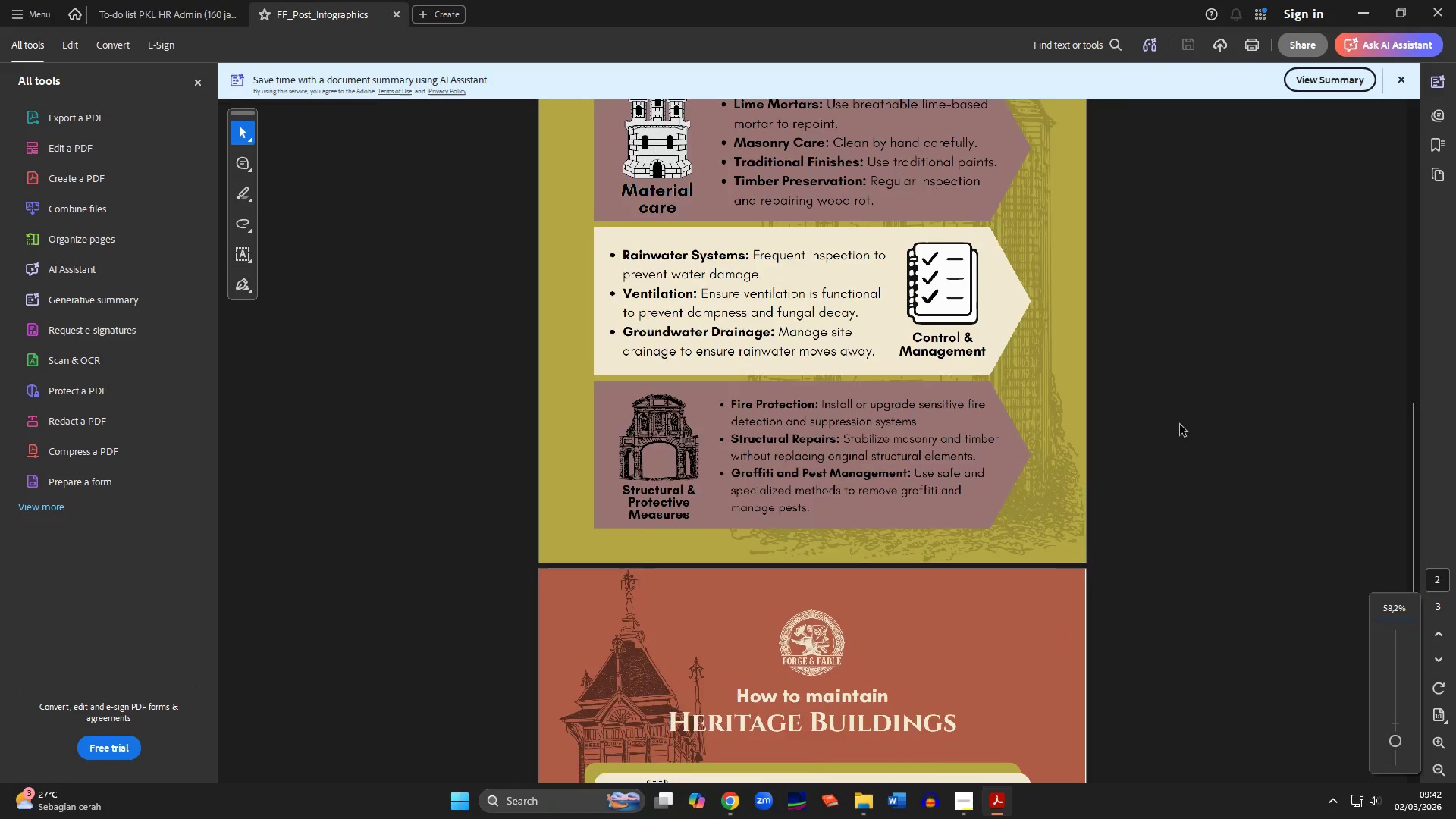 
scroll: coordinate [1180, 425], scroll_direction: down, amount: 17.0
 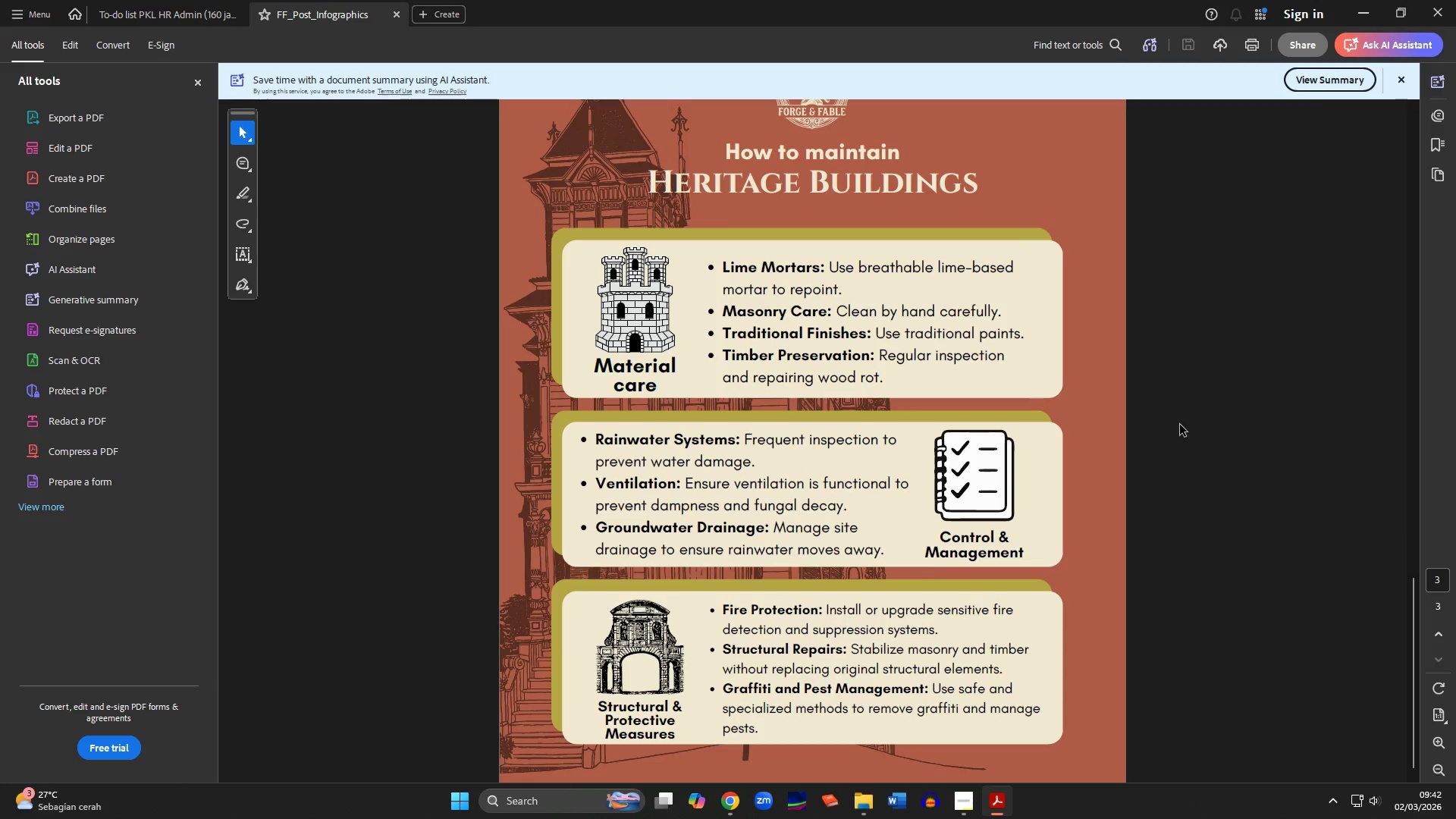 
scroll: coordinate [1180, 425], scroll_direction: up, amount: 1.0
 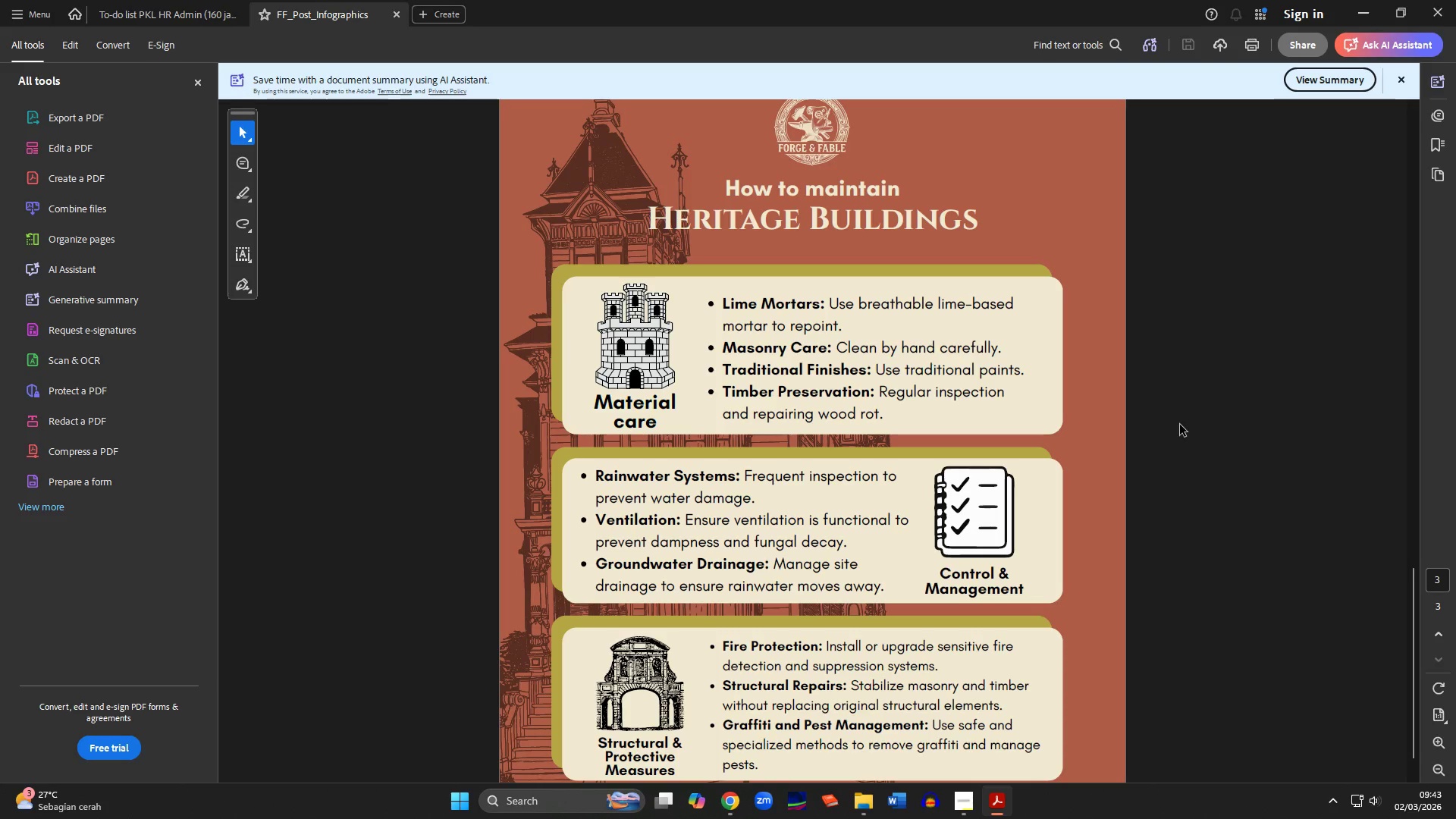 
wait(43.98)
 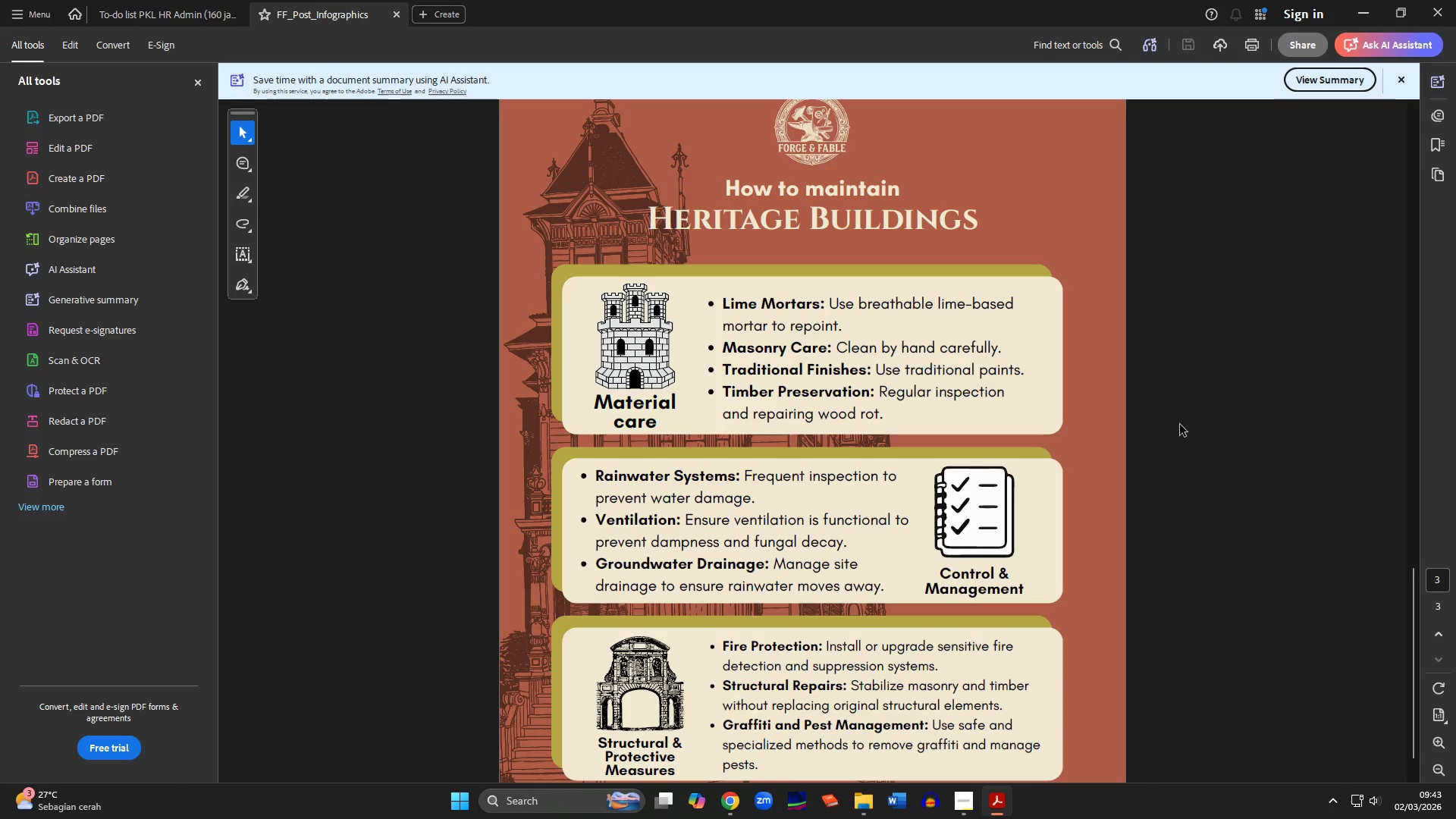 
scroll: coordinate [1203, 488], scroll_direction: none, amount: 0.0
 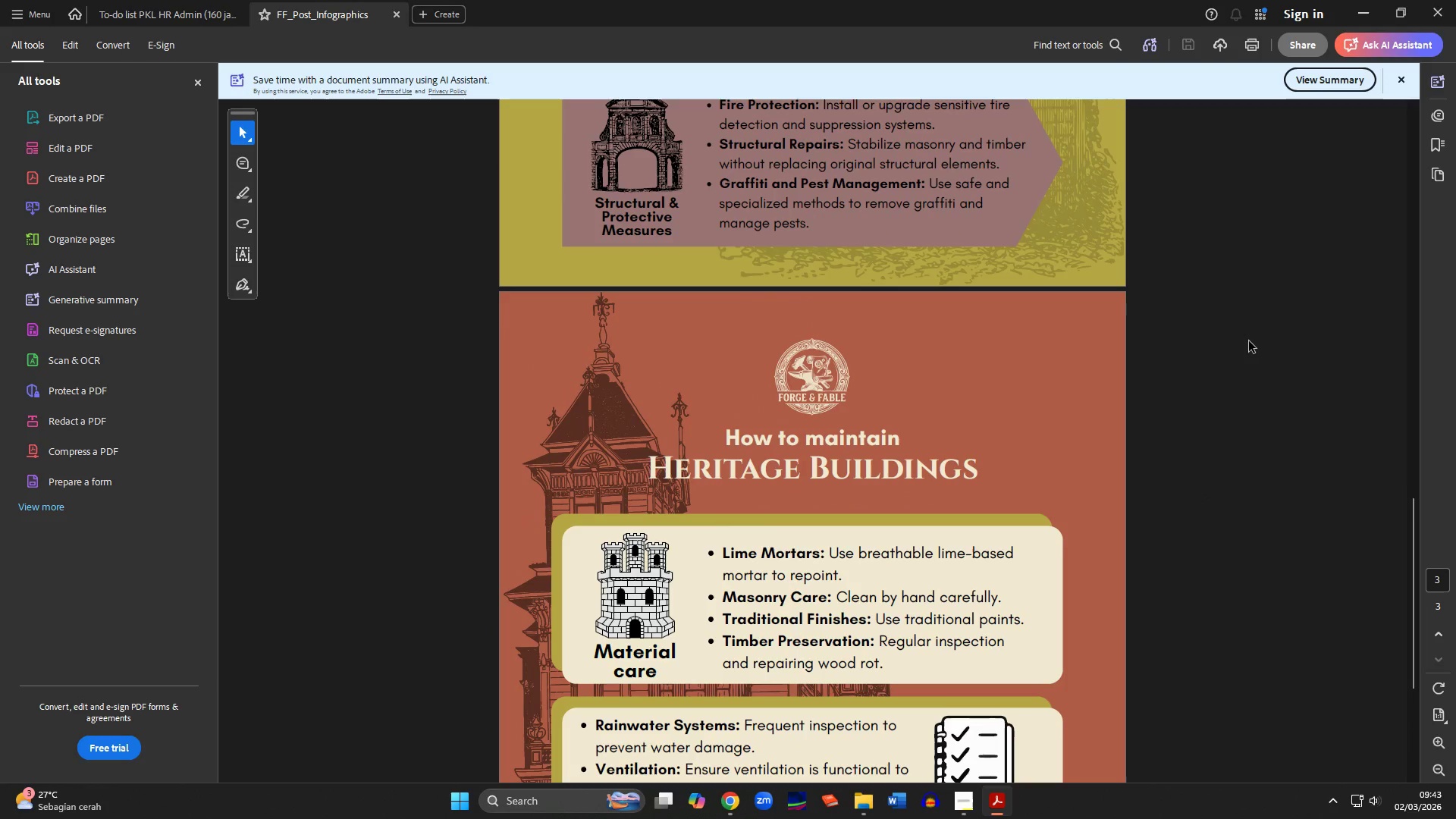 
hold_key(key=ControlLeft, duration=0.61)
scroll: coordinate [1249, 341], scroll_direction: down, amount: 2.0
 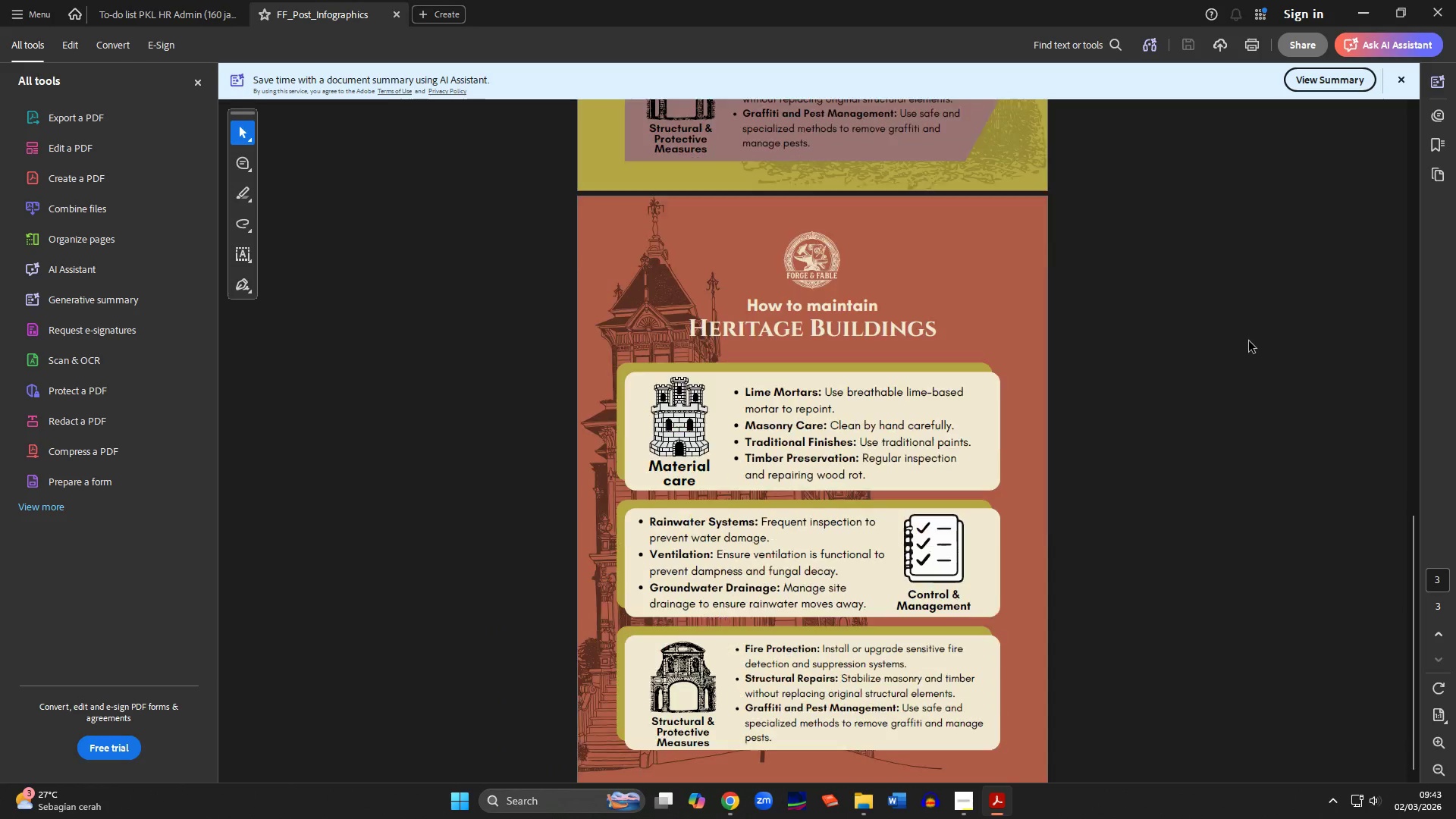 
left_click([951, 817])